 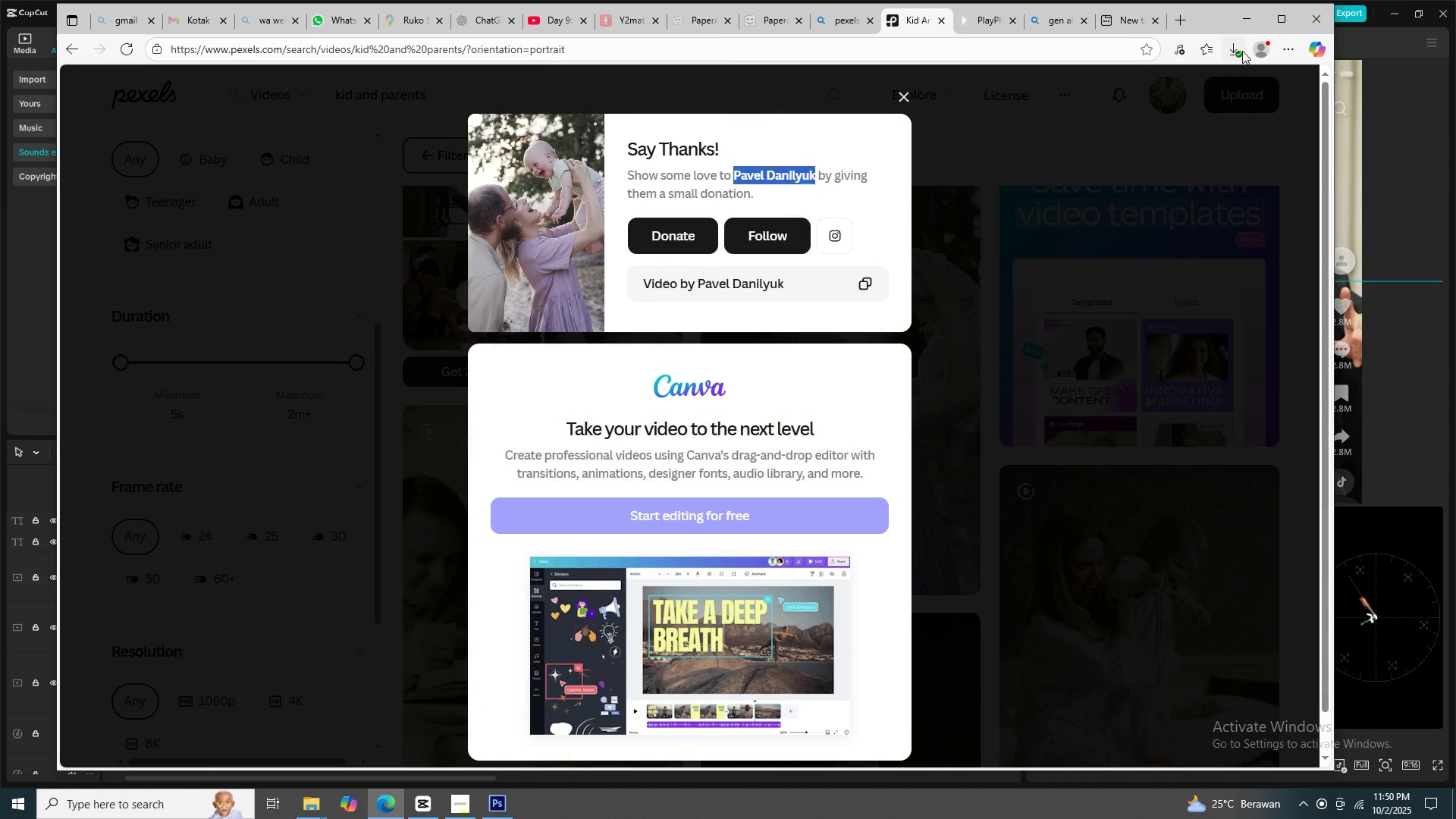 
key(Control+ControlLeft)
 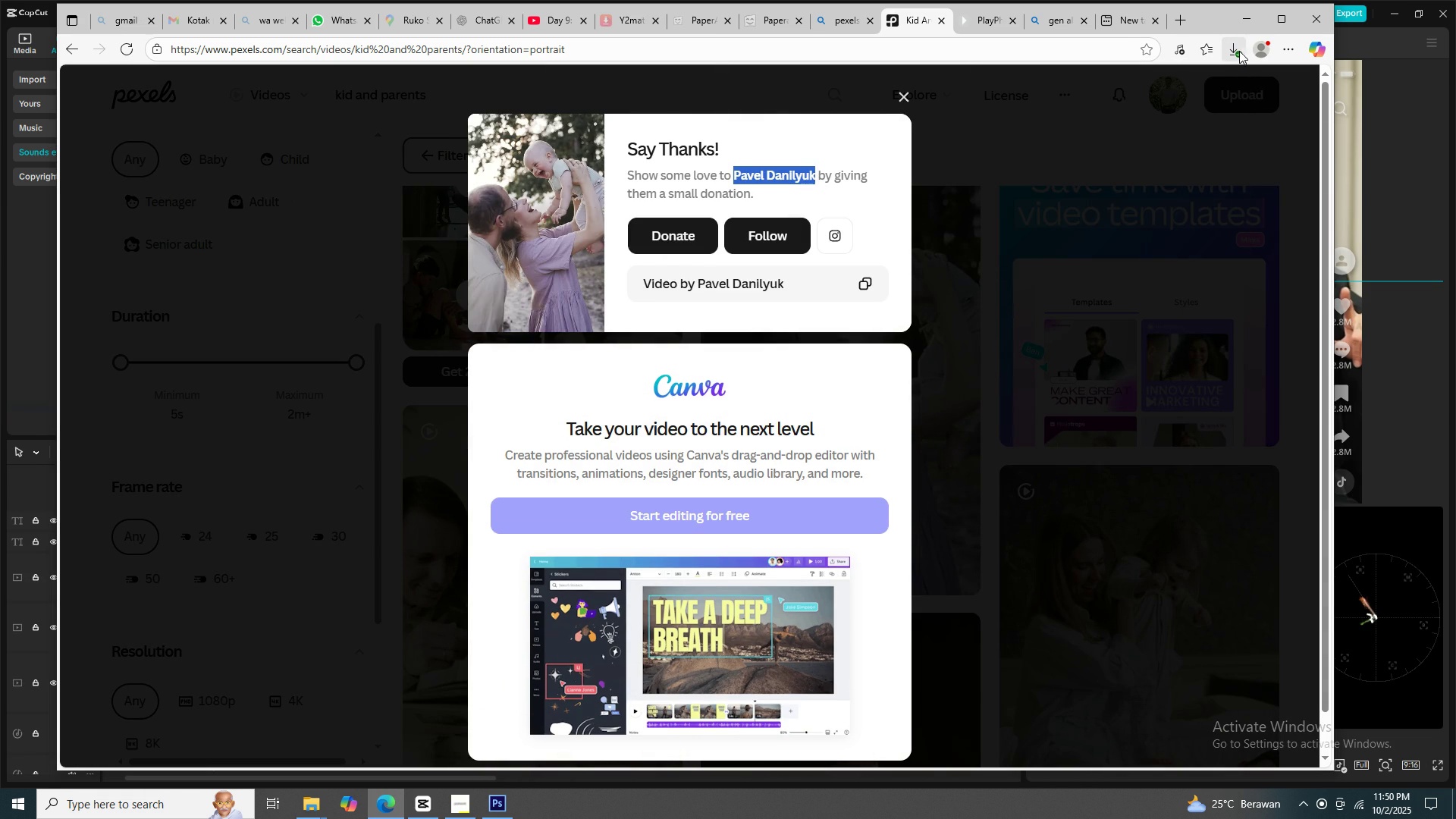 
key(Control+C)
 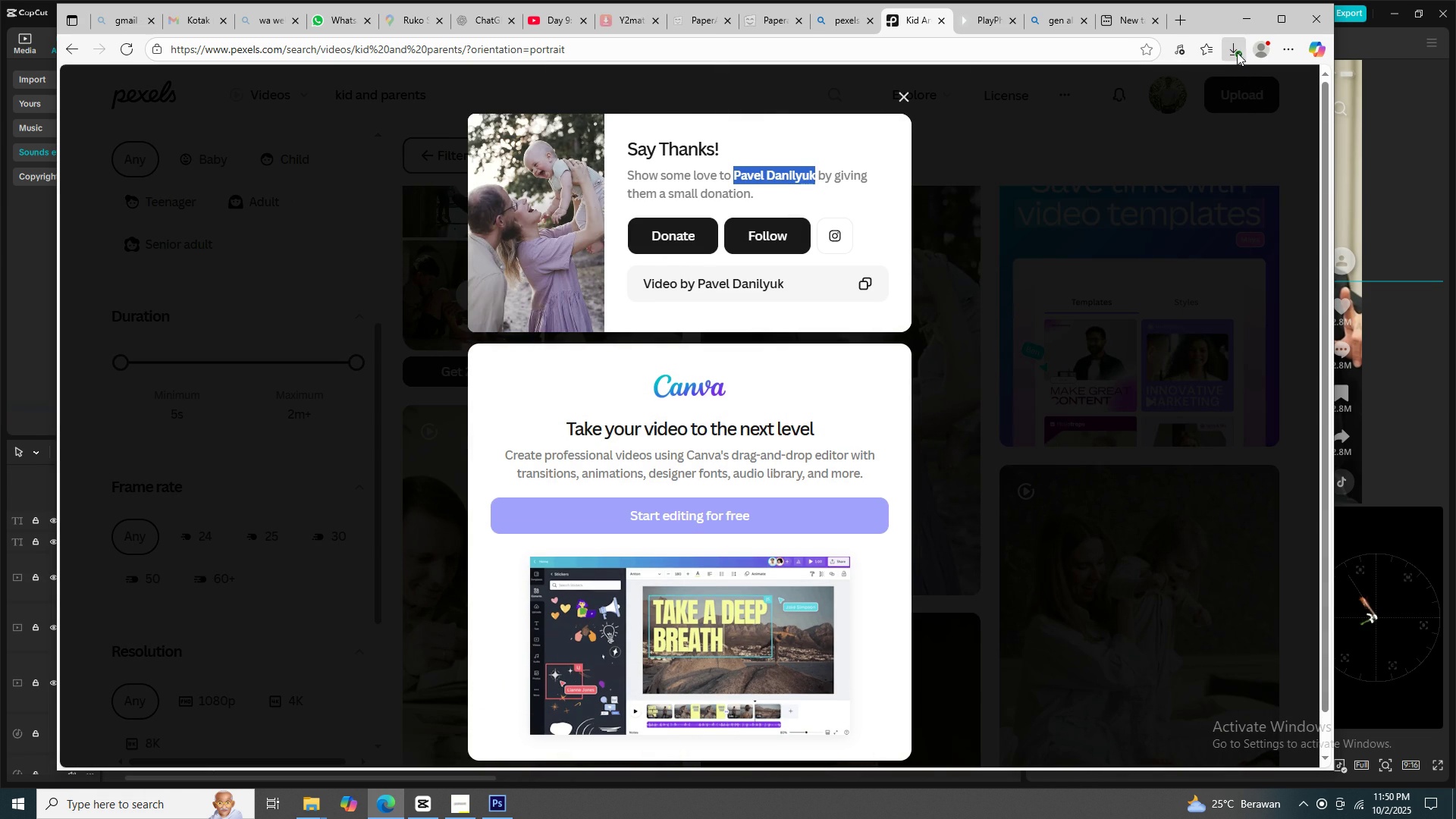 
left_click([1237, 52])
 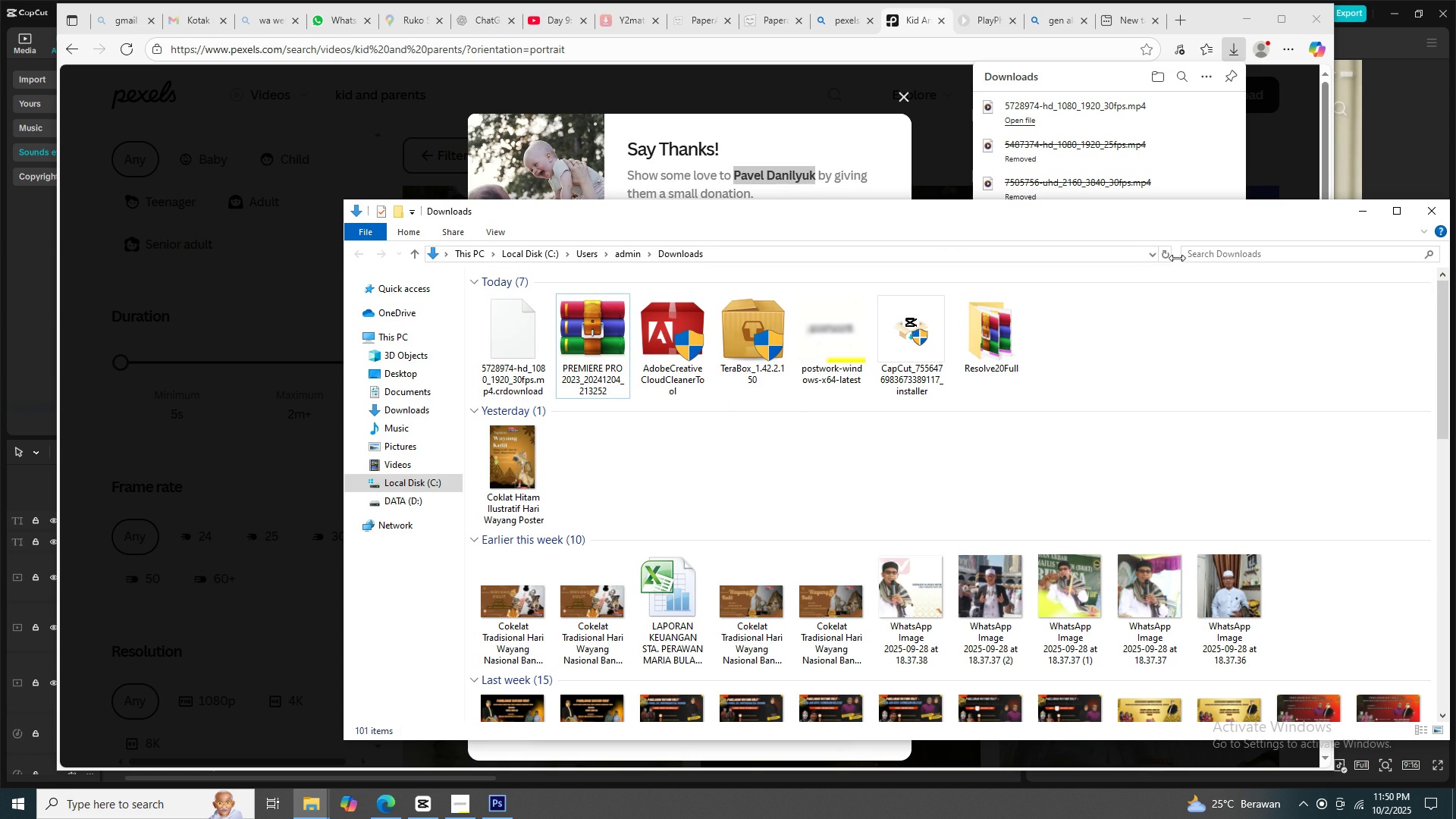 
wait(5.02)
 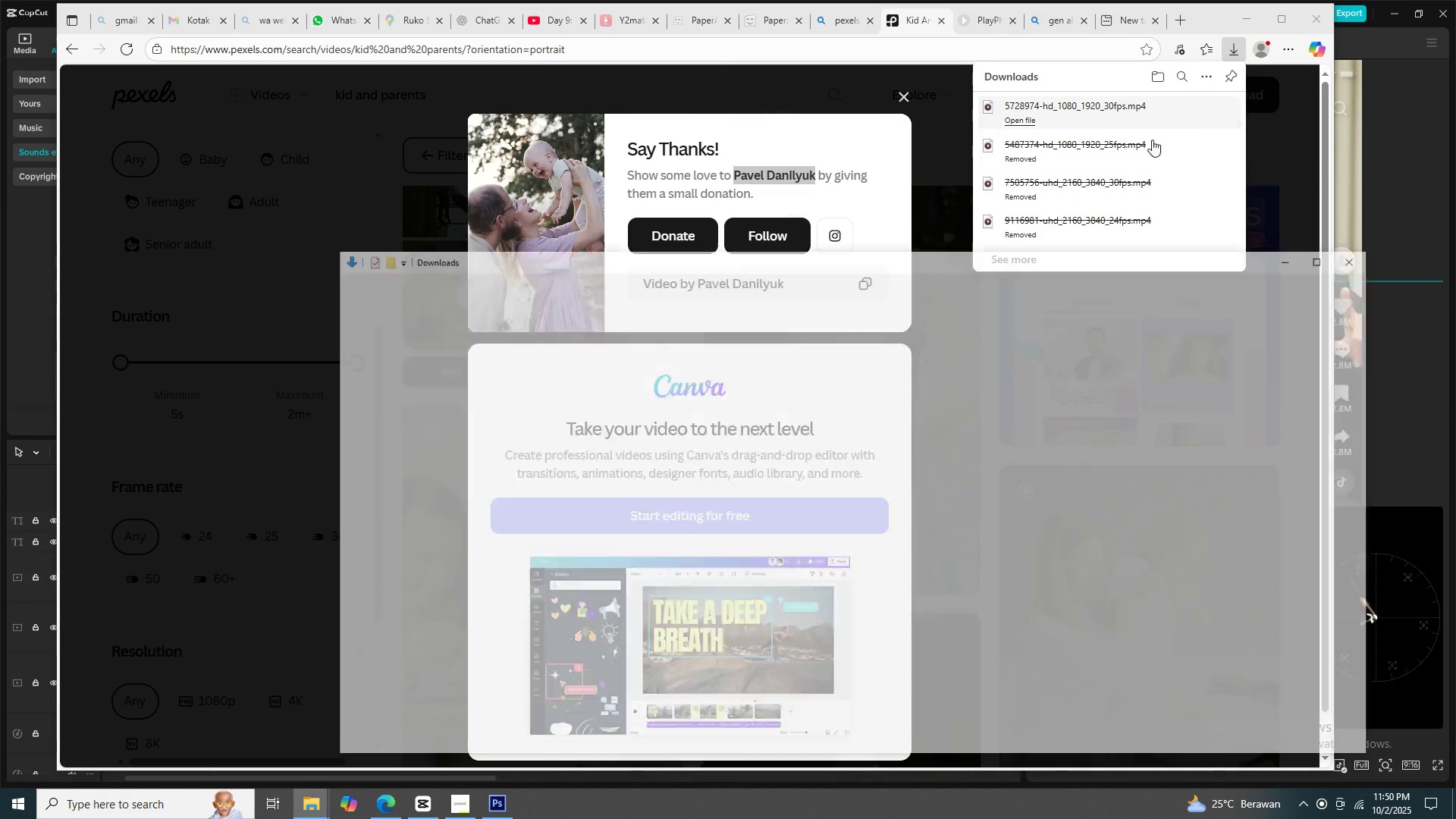 
left_click([518, 378])
 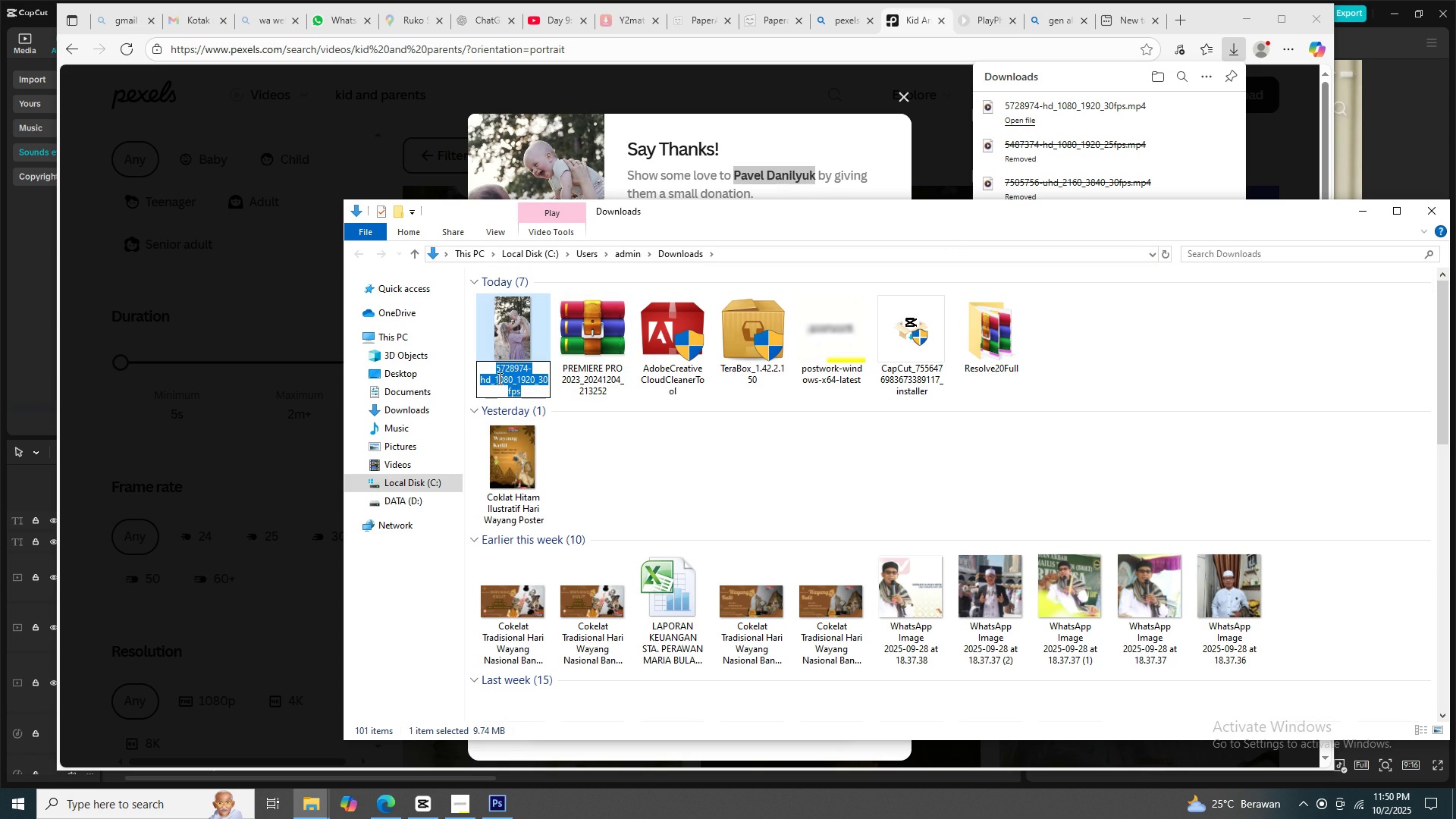 
type(pexels_)